 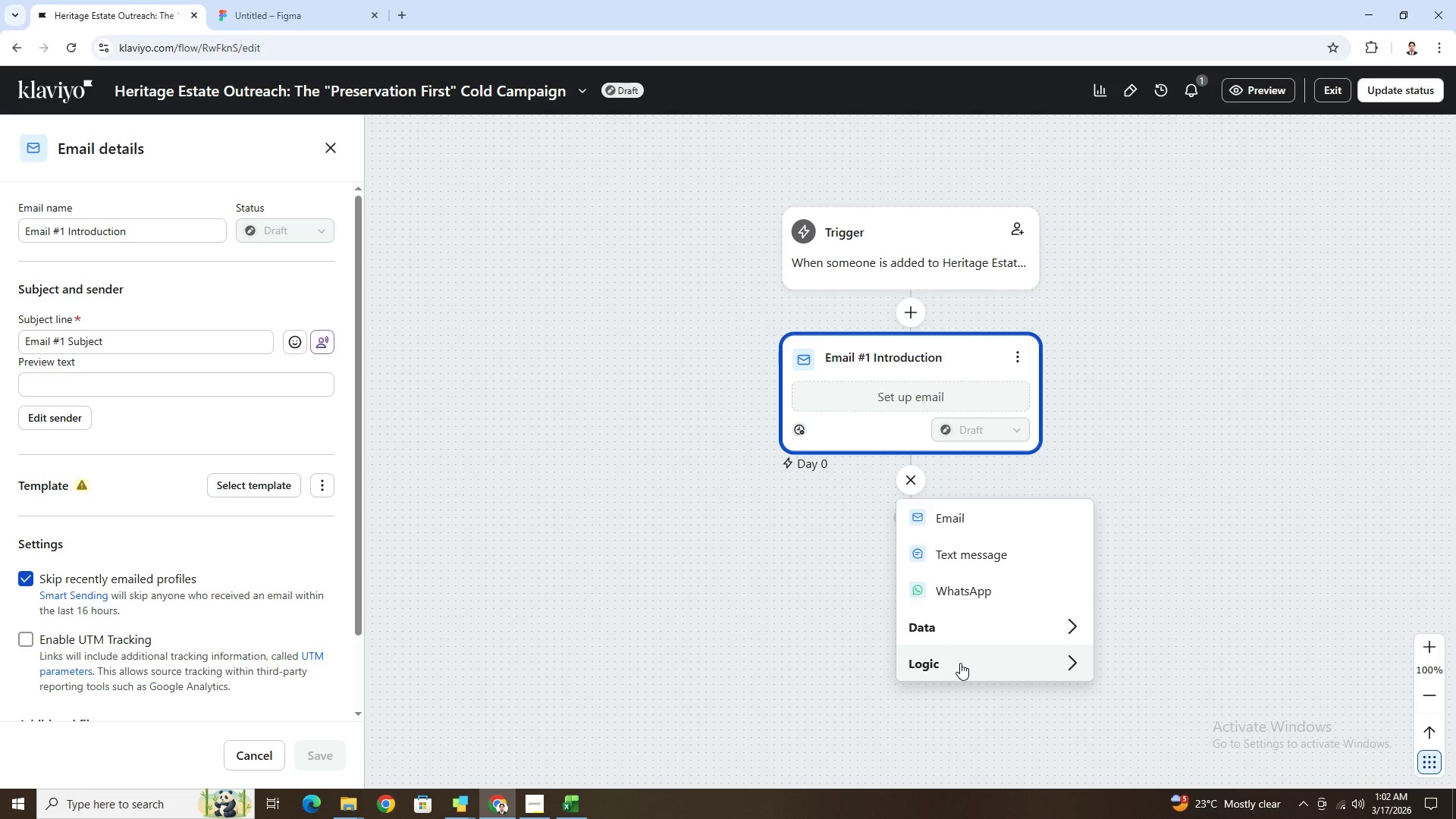 
left_click([971, 662])
 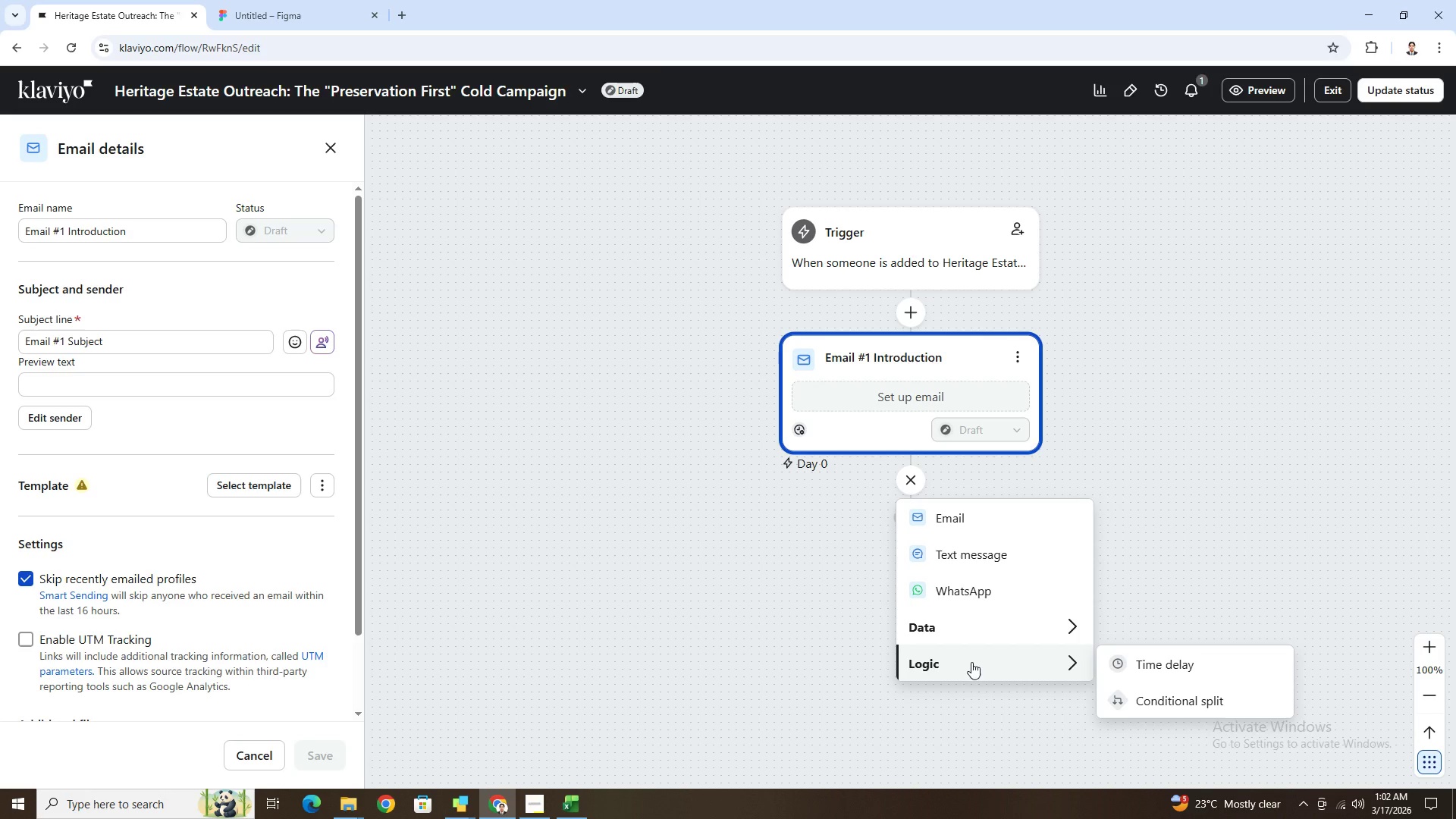 
wait(10.09)
 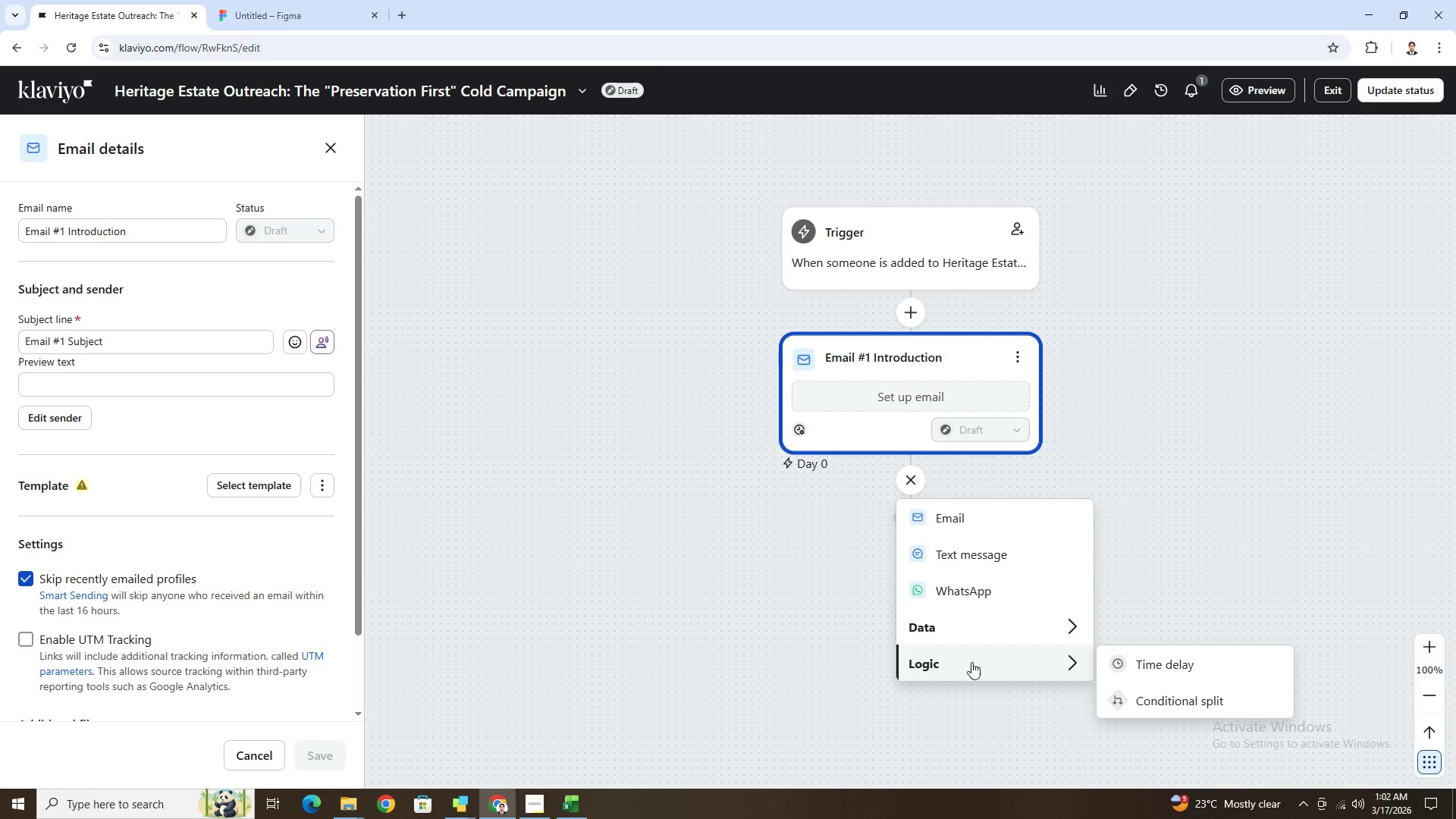 
left_click([1142, 705])
 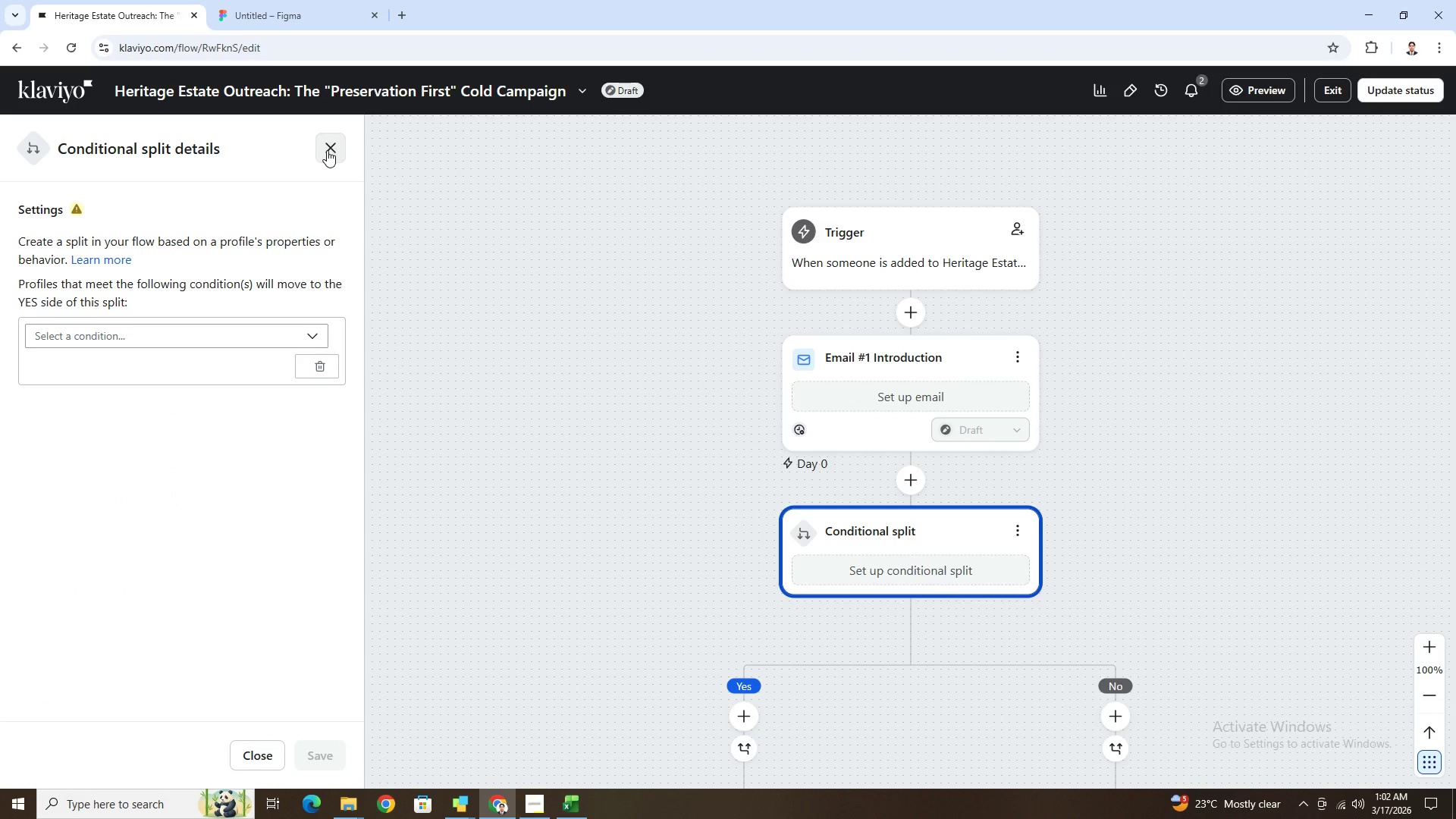 
wait(6.01)
 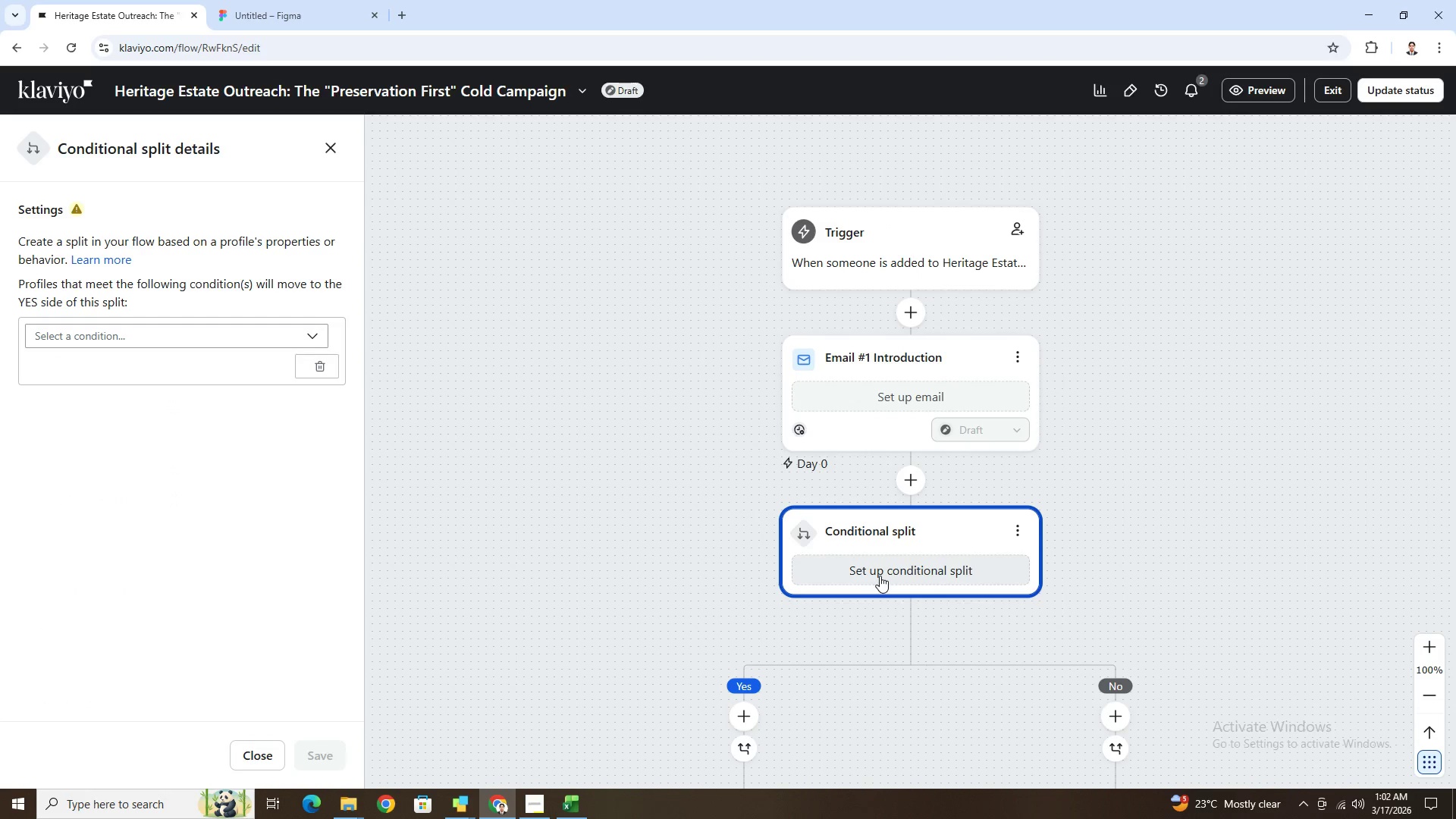 
left_click([322, 152])
 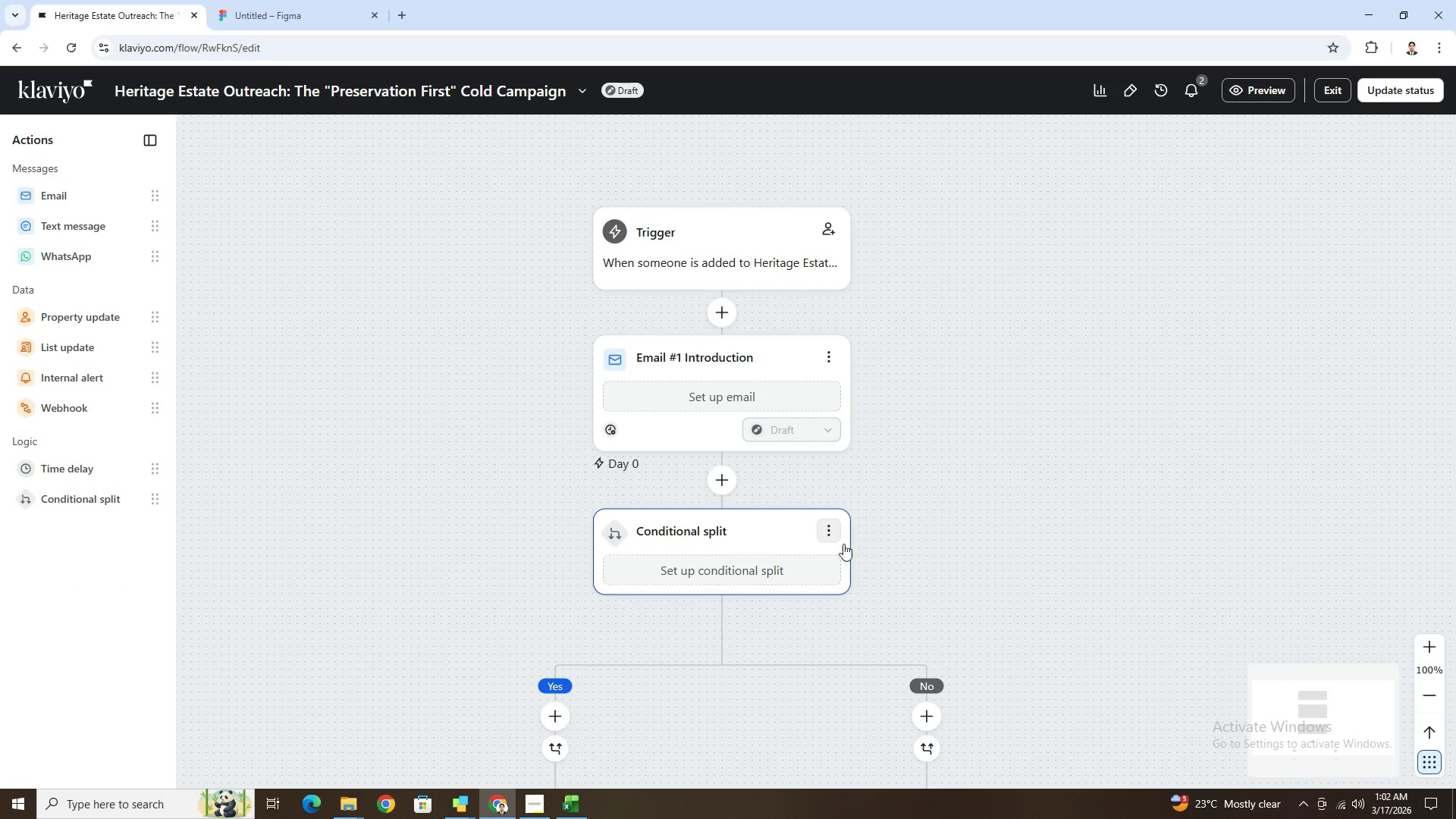 
left_click([829, 534])
 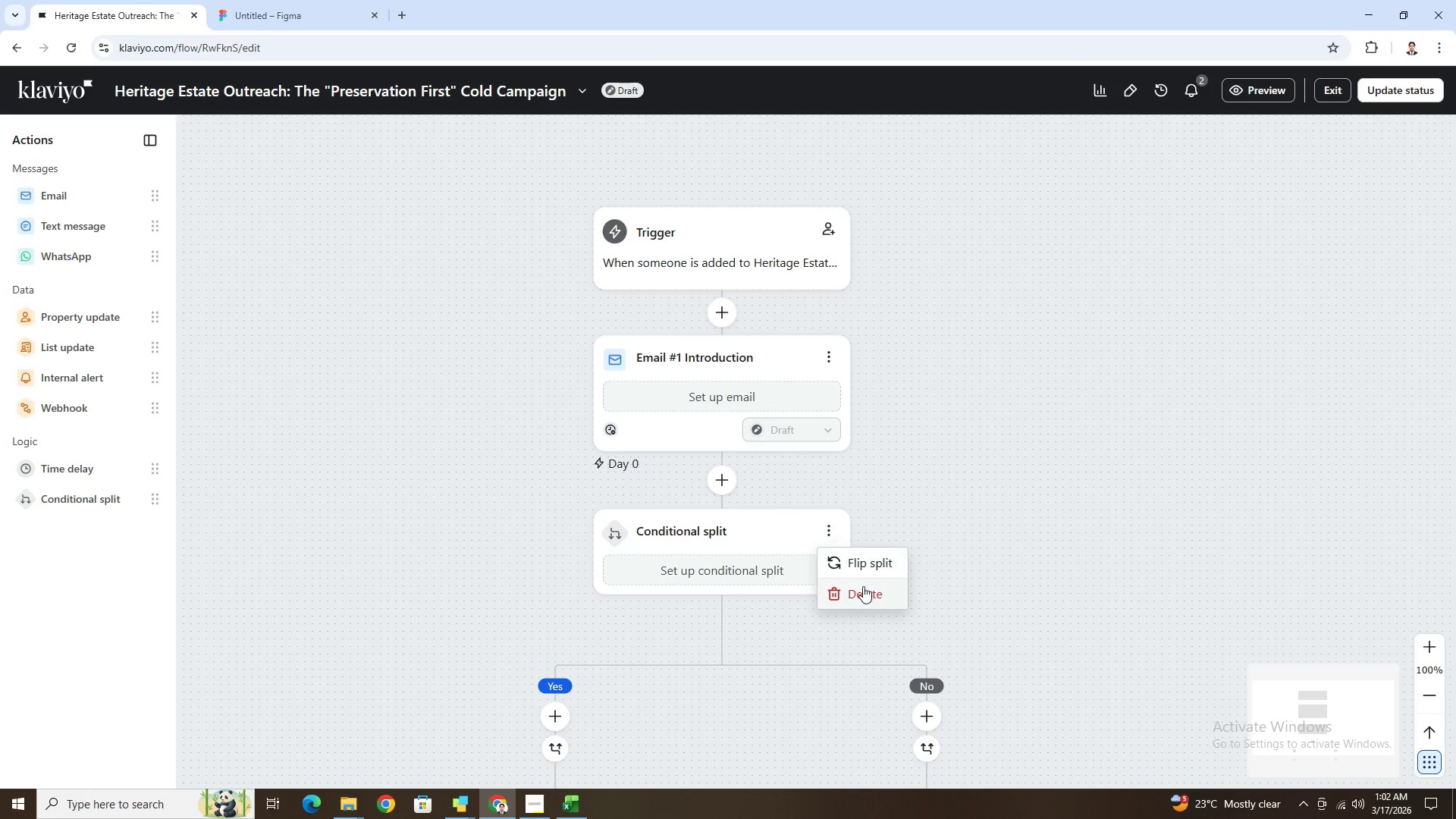 
left_click([864, 596])
 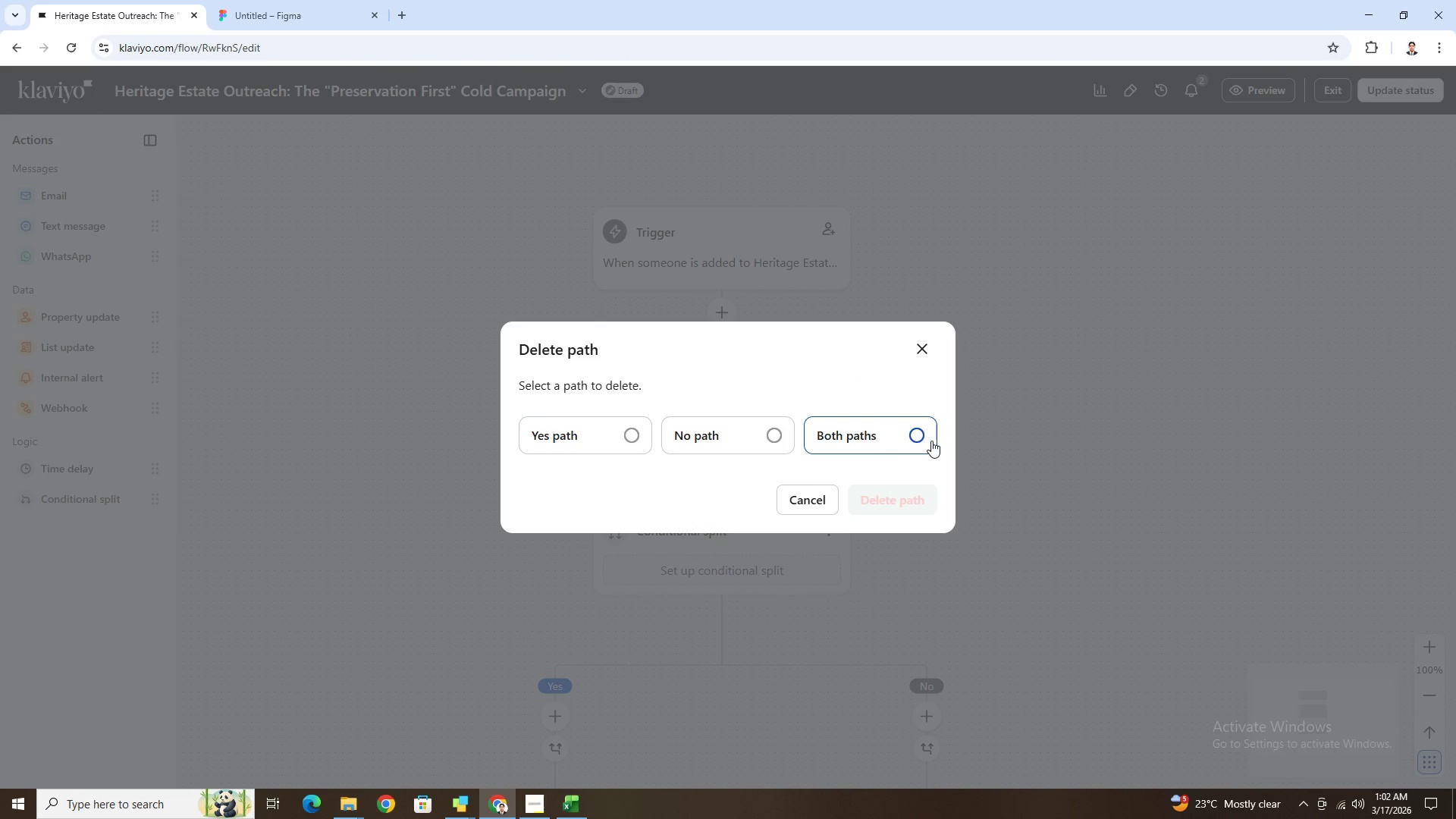 
double_click([895, 513])
 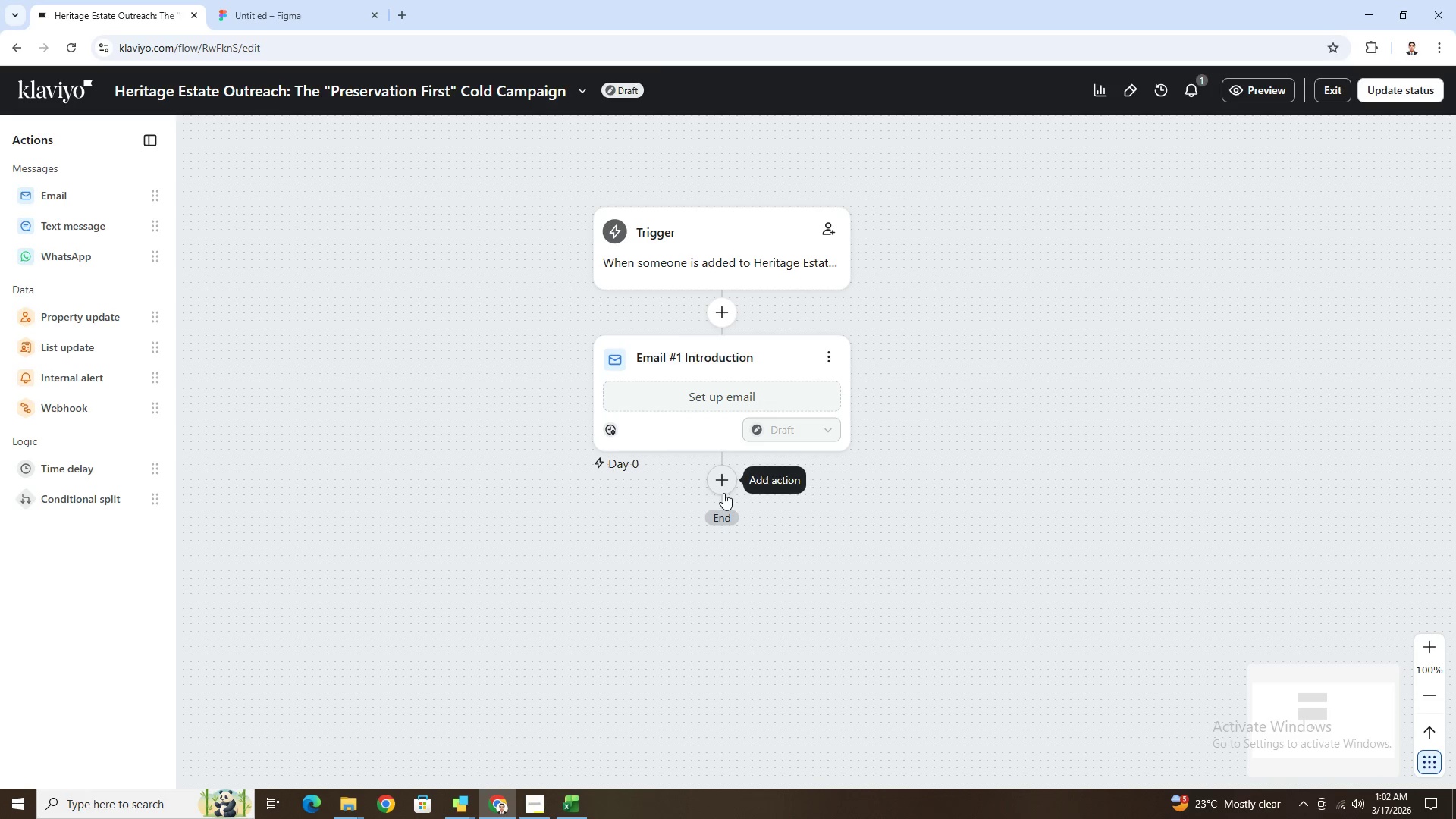 
left_click([723, 493])
 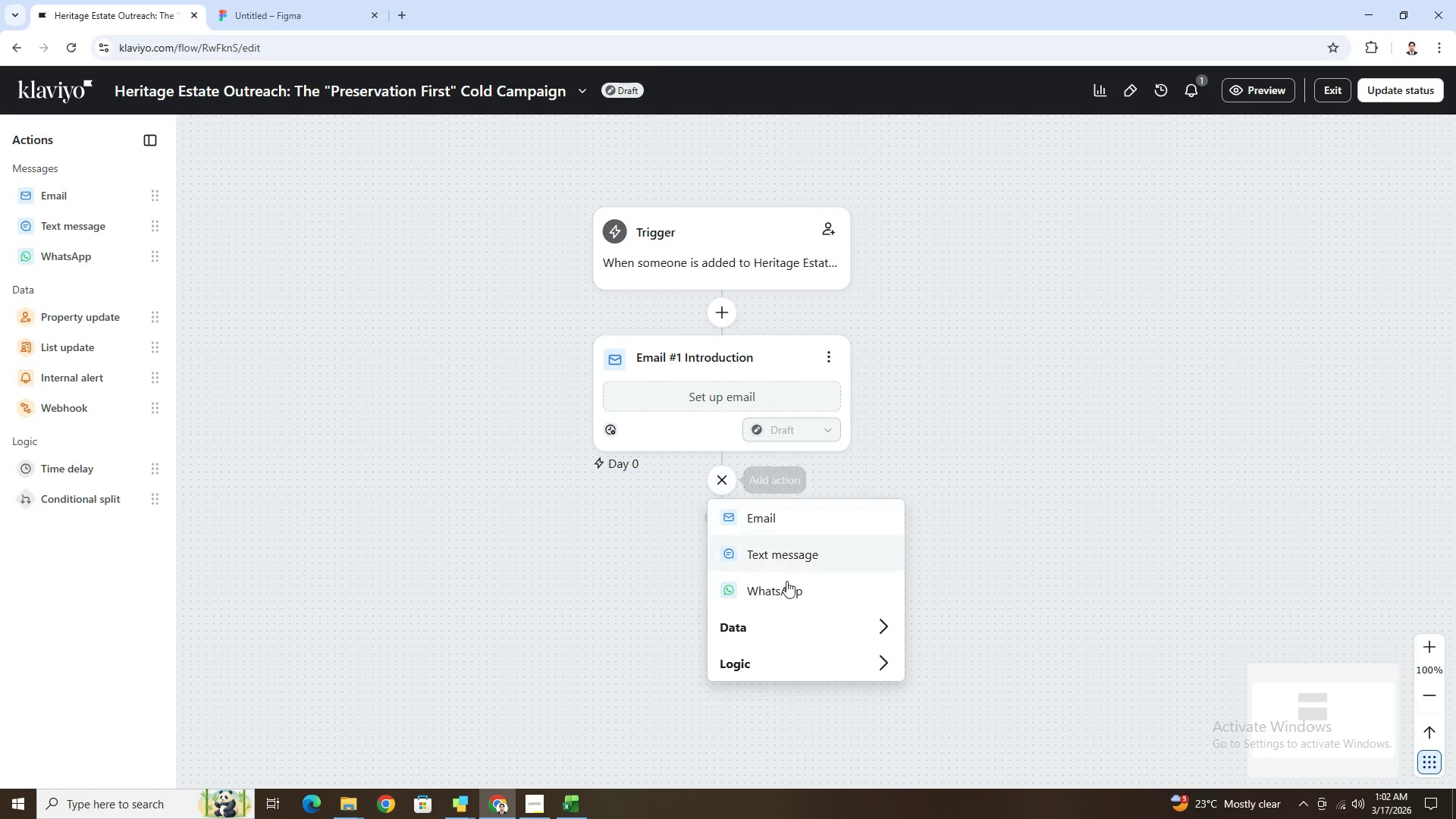 
mouse_move([783, 615])
 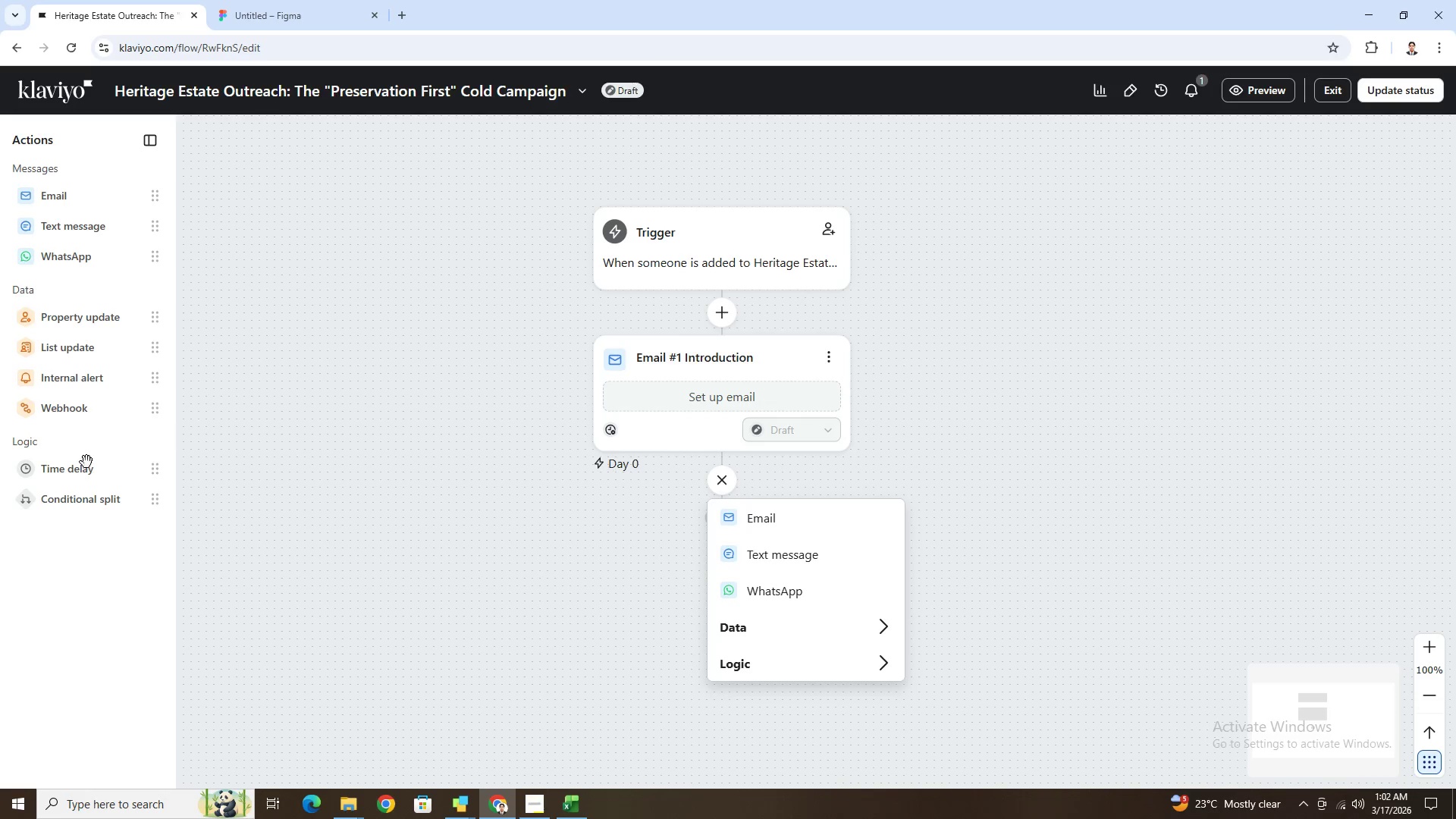 
left_click([77, 469])
 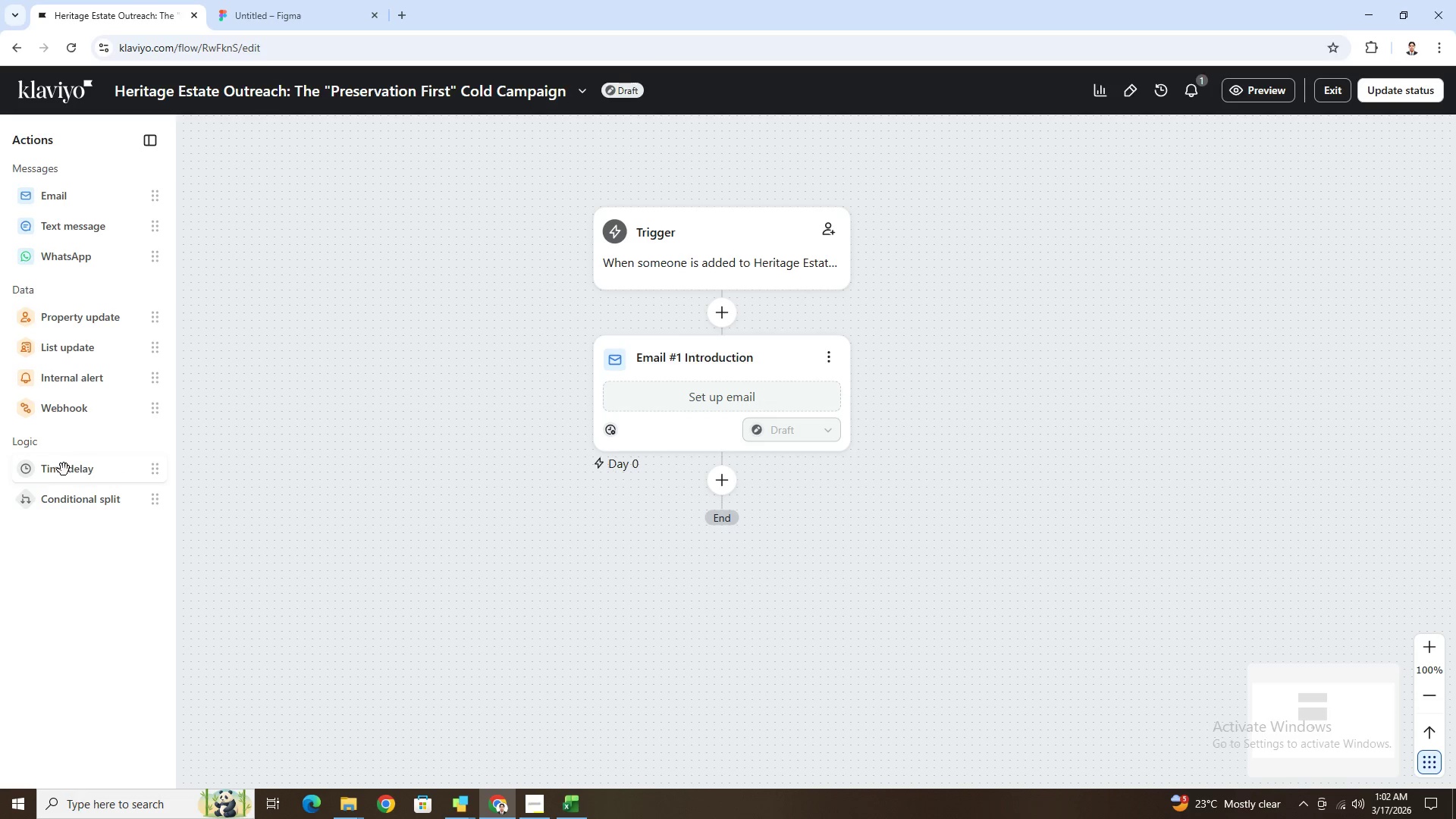 
left_click_drag(start_coordinate=[64, 469], to_coordinate=[761, 469])
 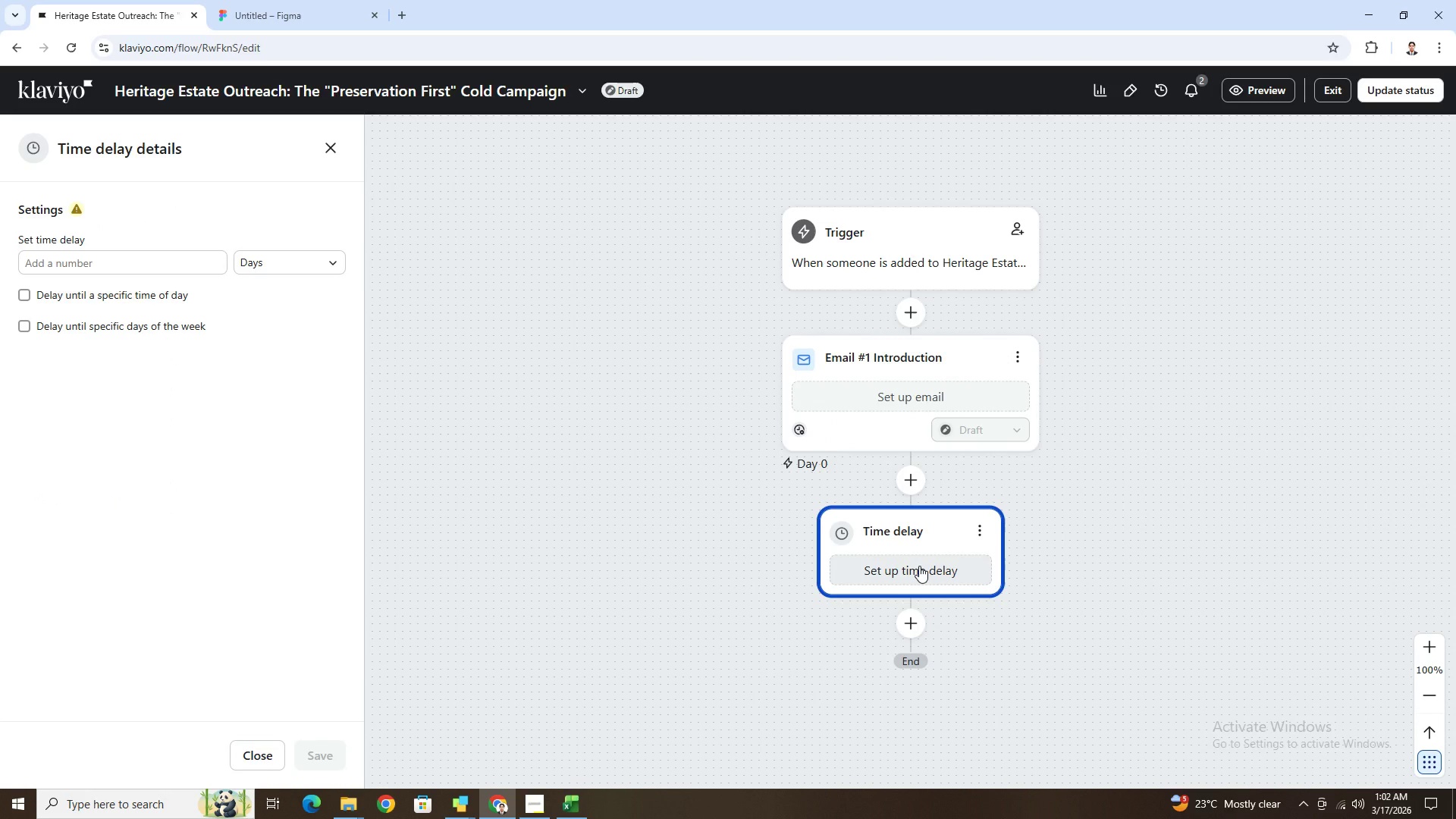 
left_click([919, 566])
 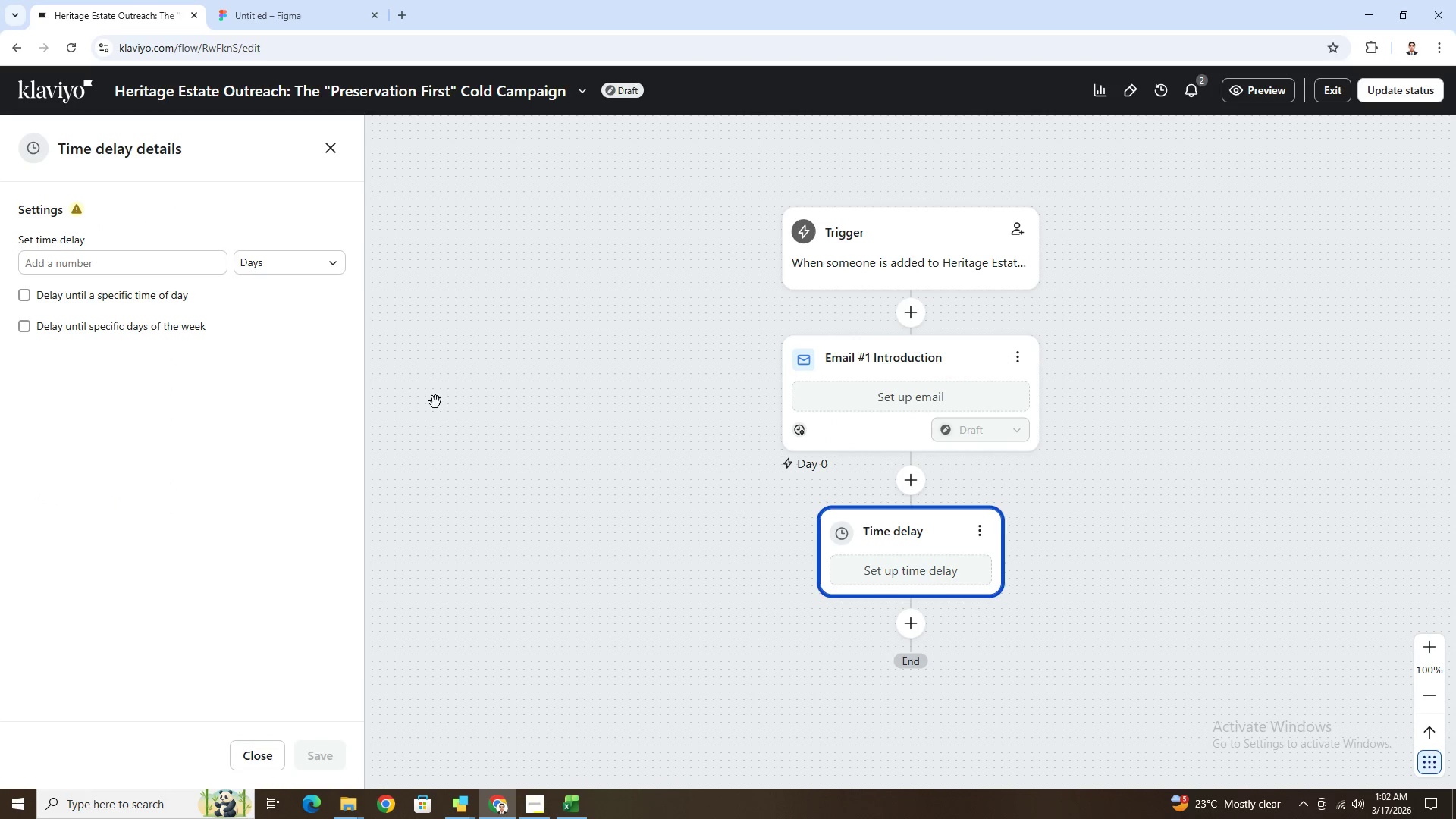 
left_click([112, 260])
 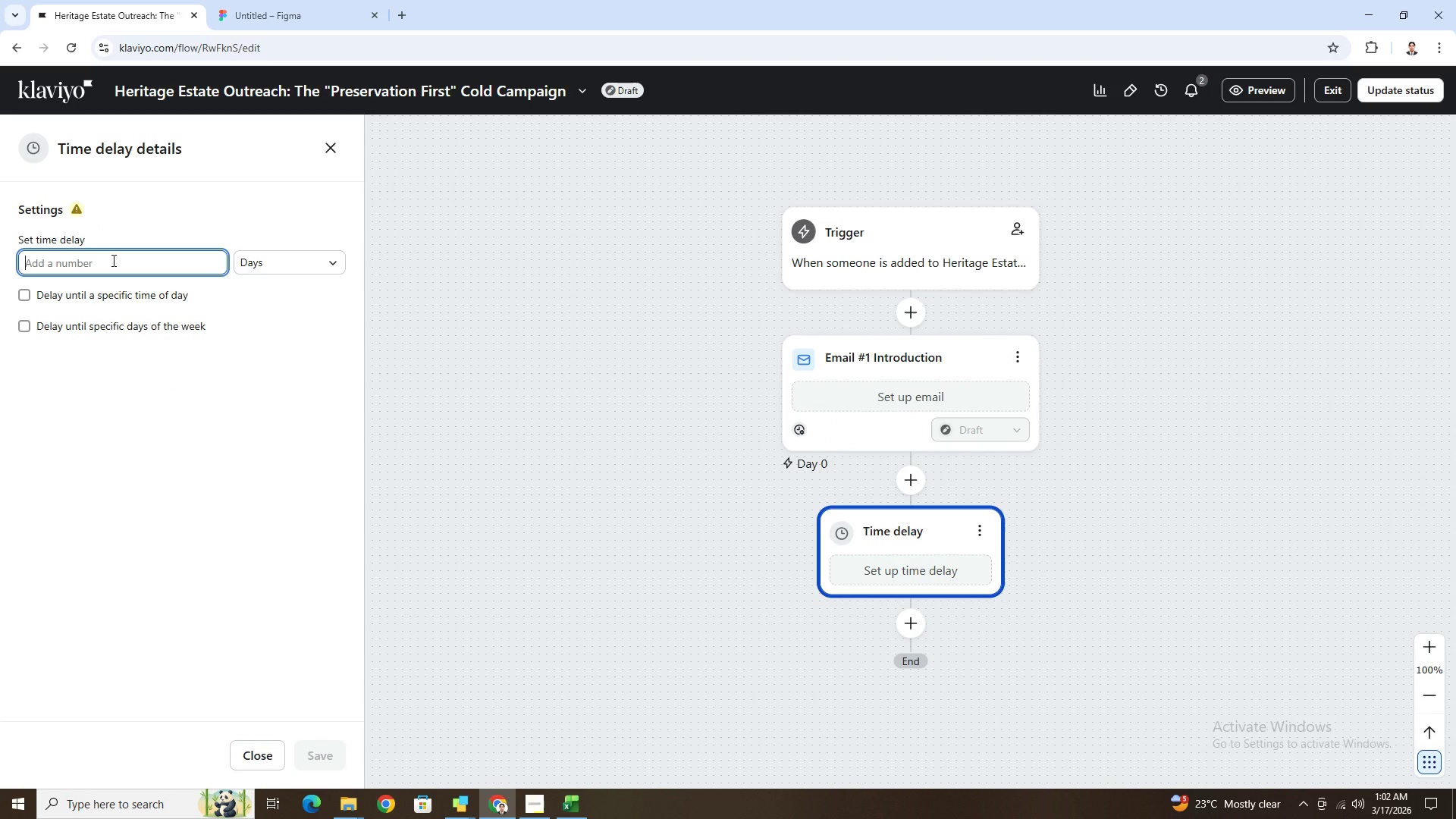 
key(3)
 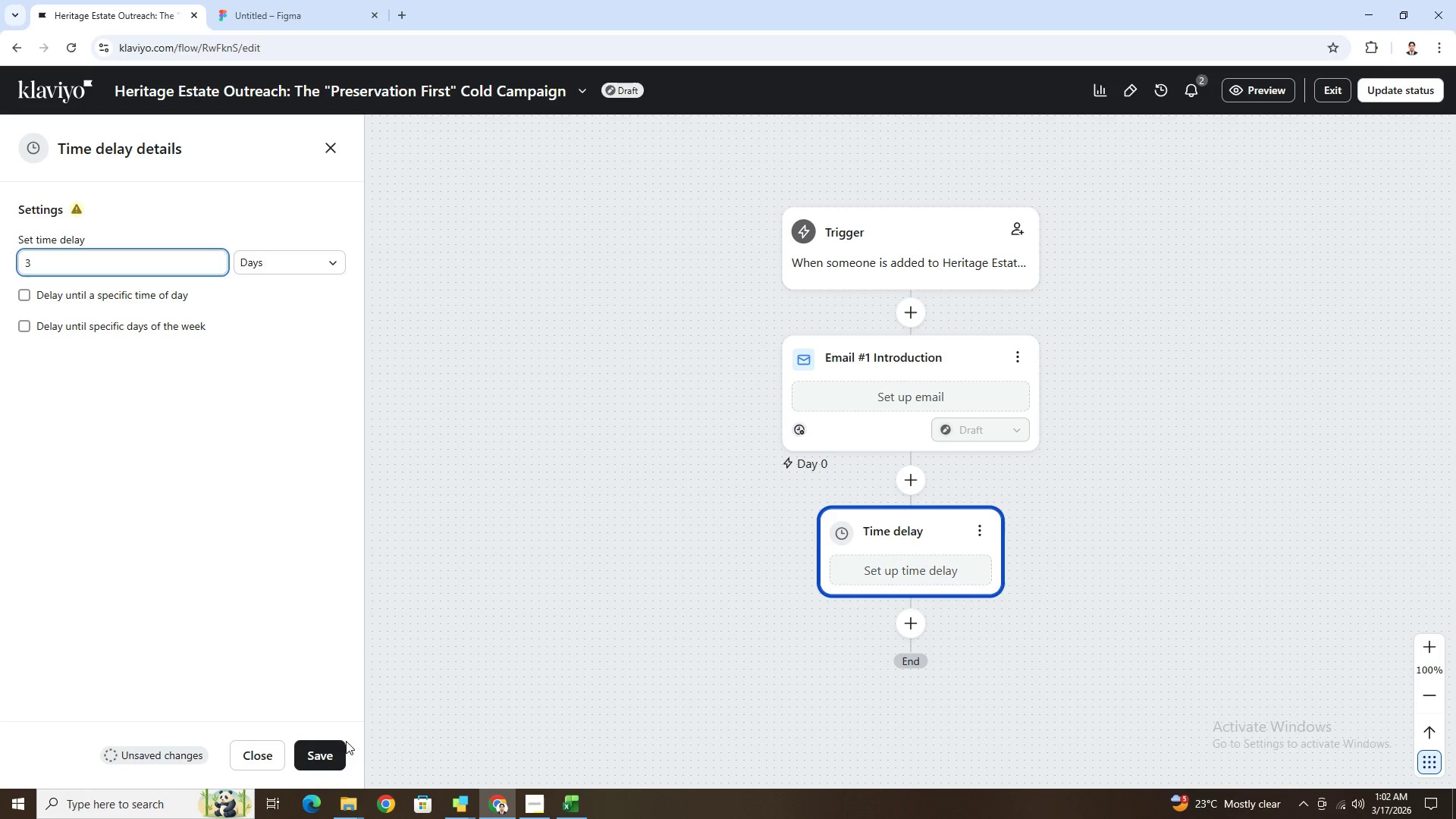 
left_click([334, 752])
 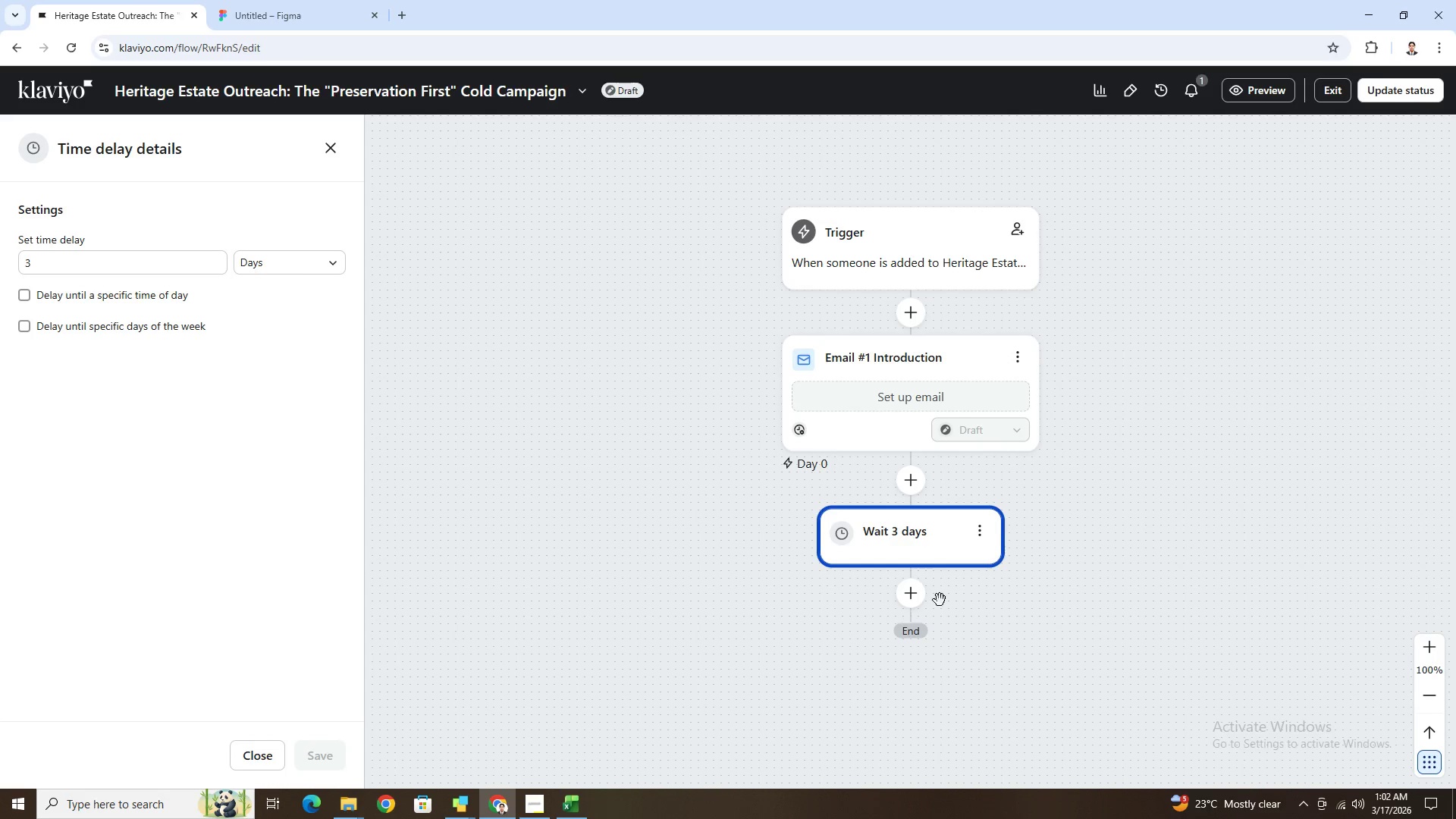 
scroll: coordinate [982, 584], scroll_direction: down, amount: 2.0
 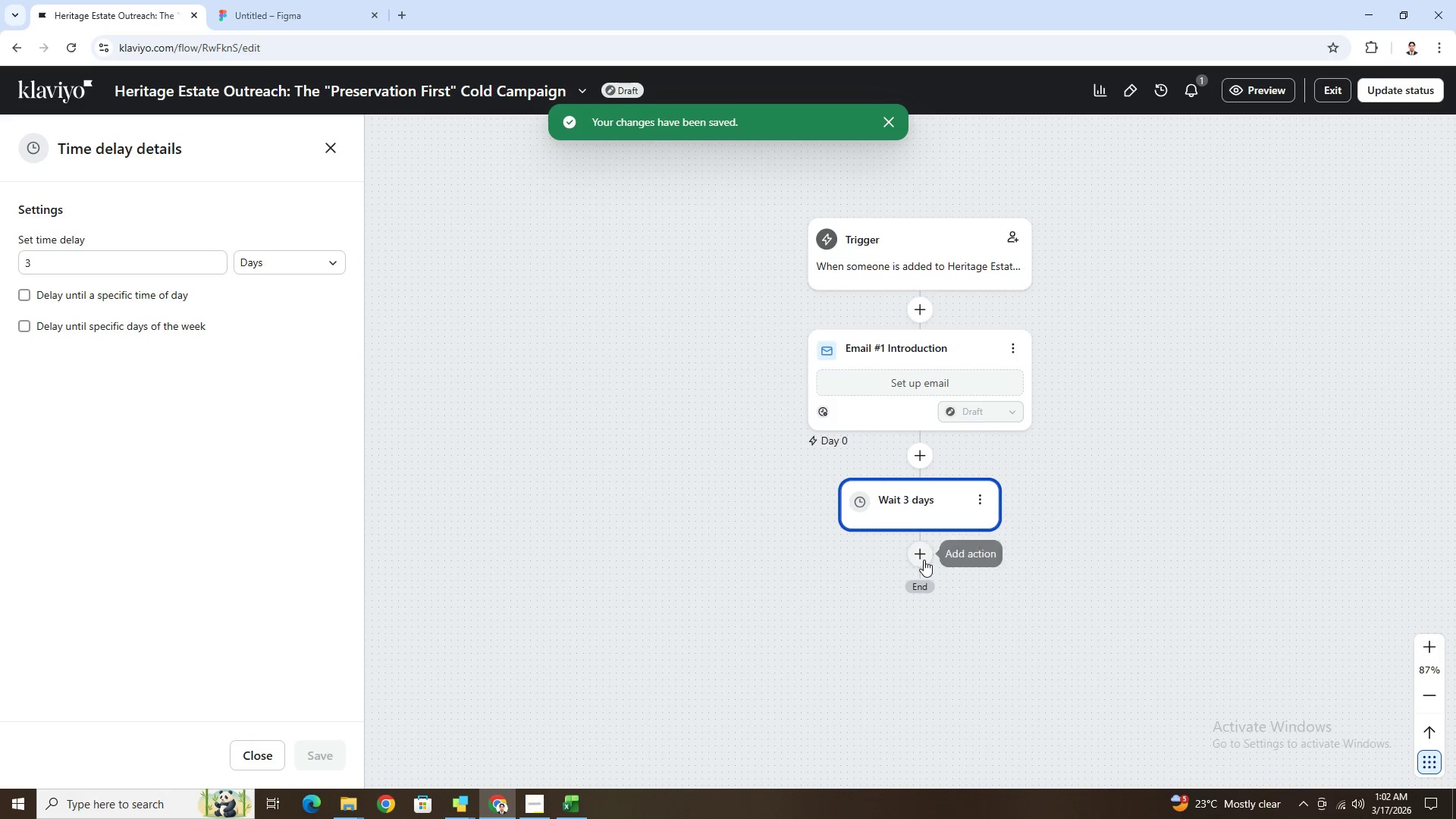 
left_click([924, 560])
 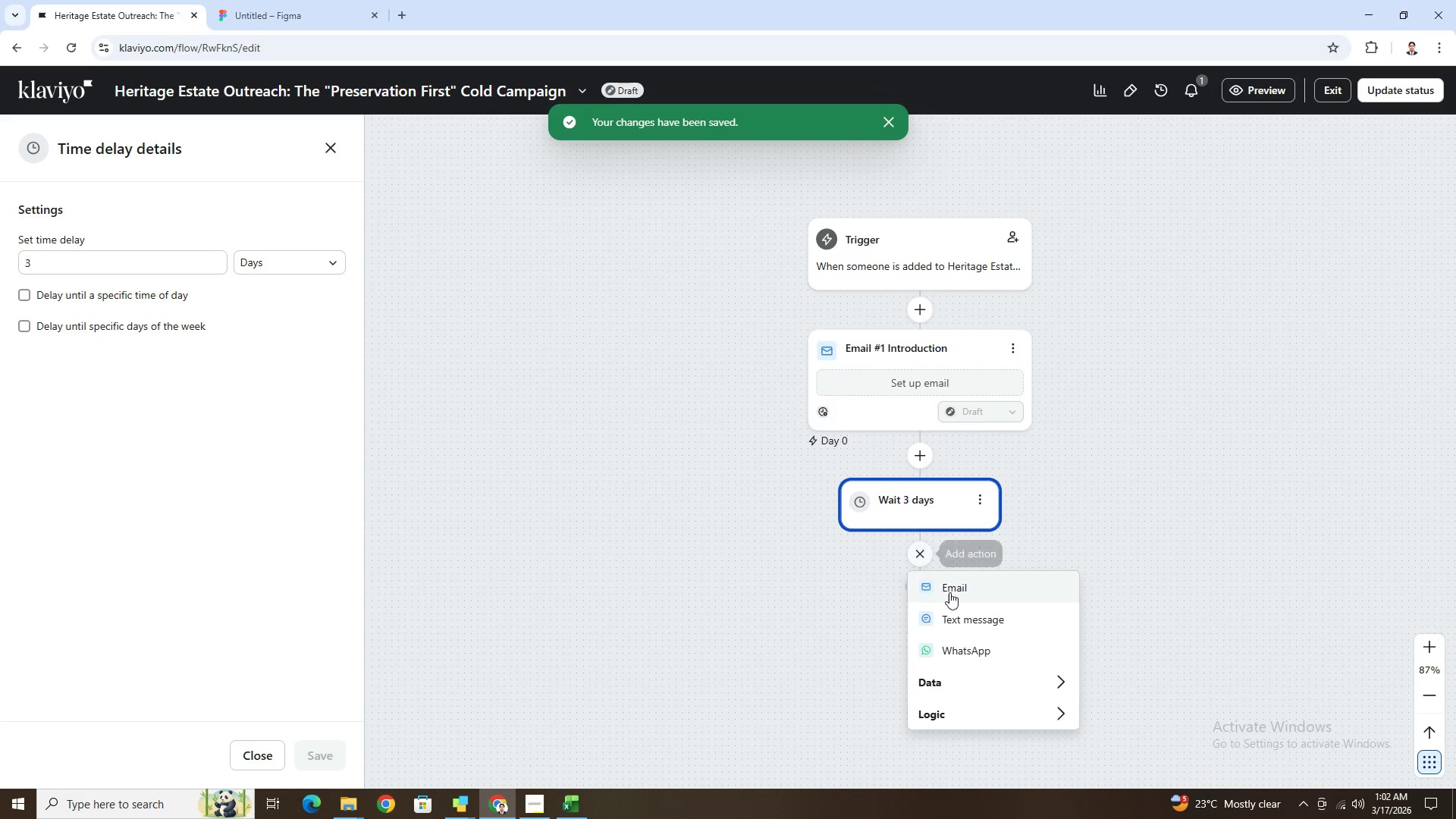 
left_click([951, 593])
 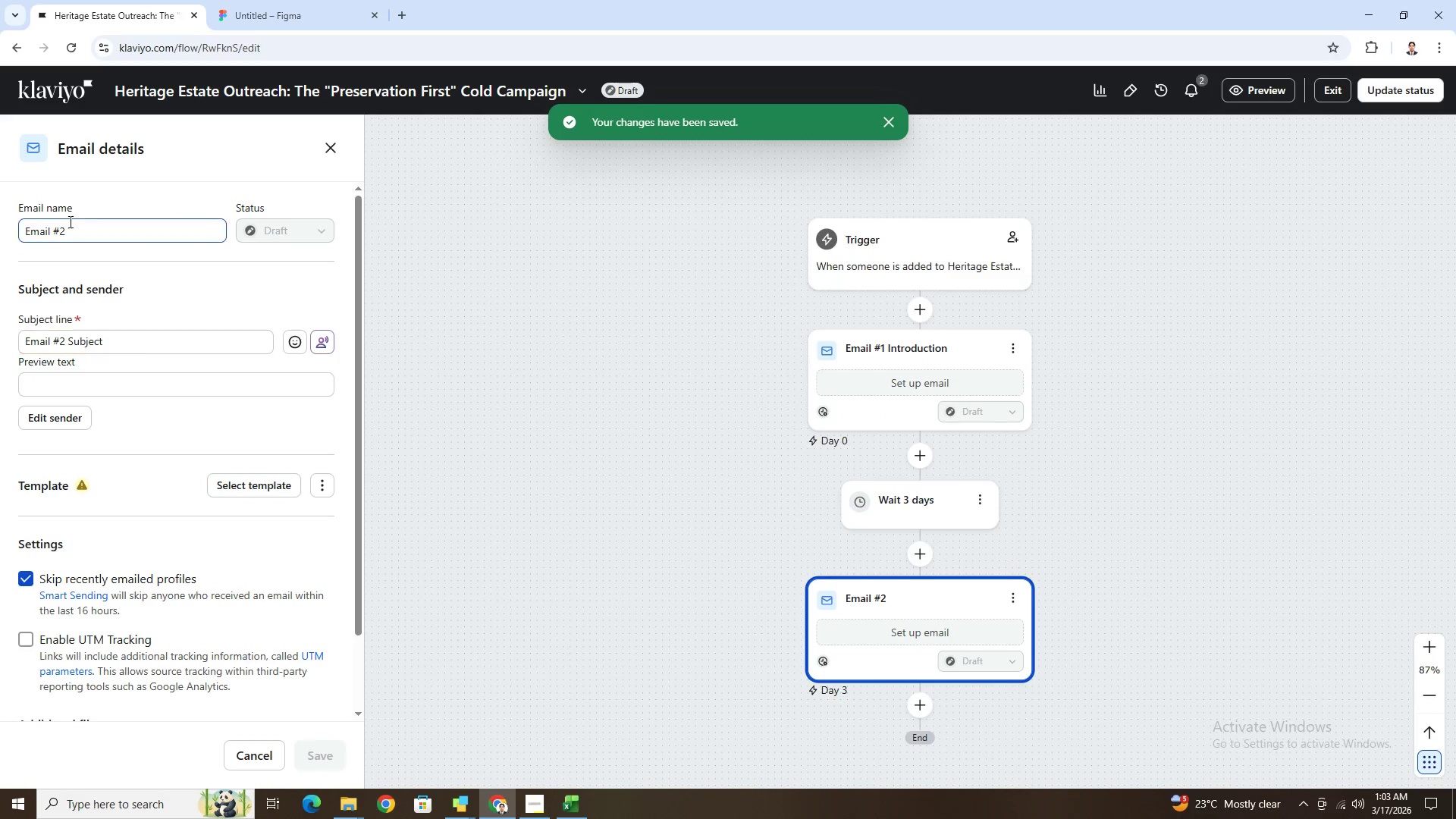 
left_click([88, 224])
 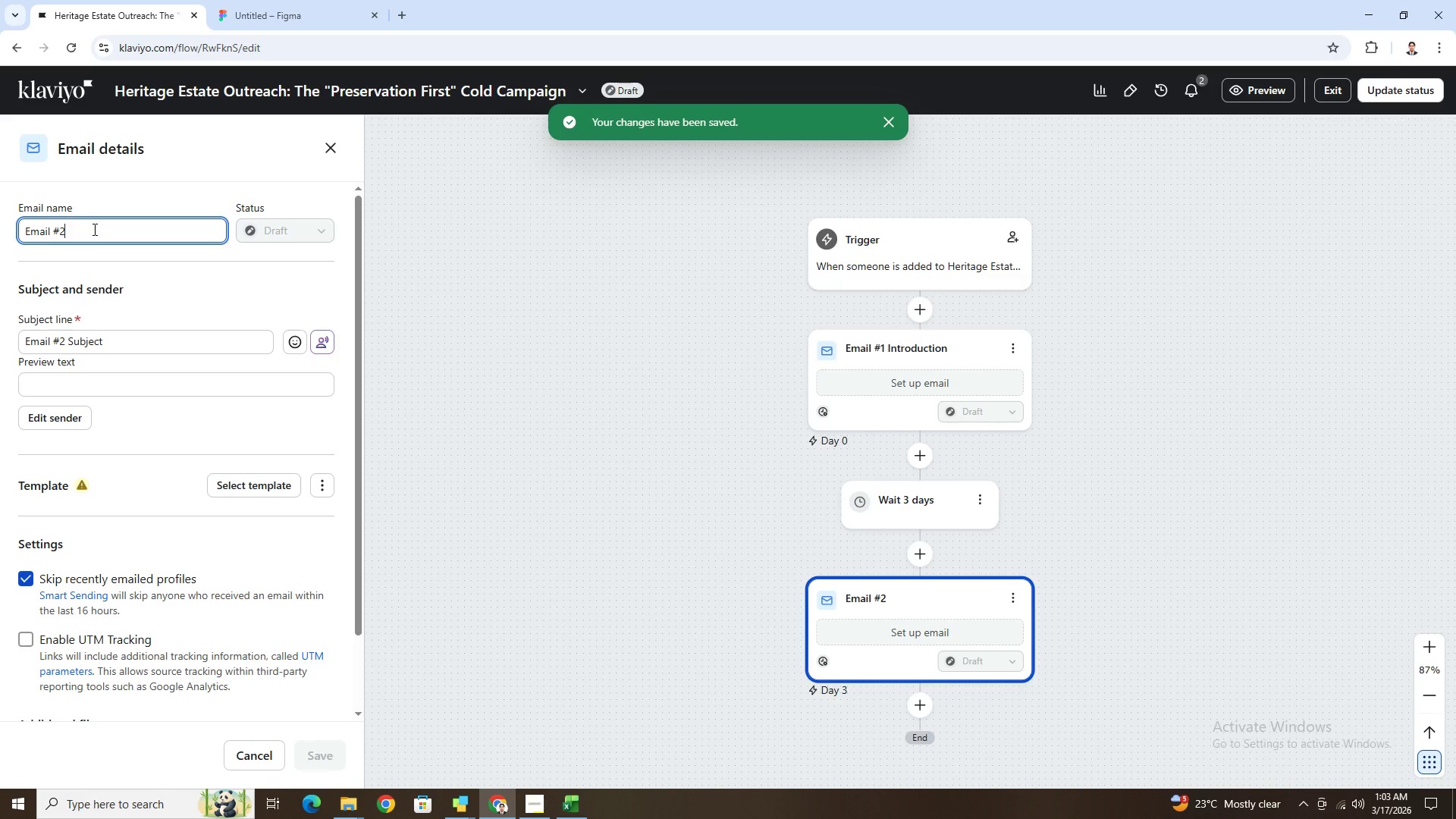 
key(Space)
 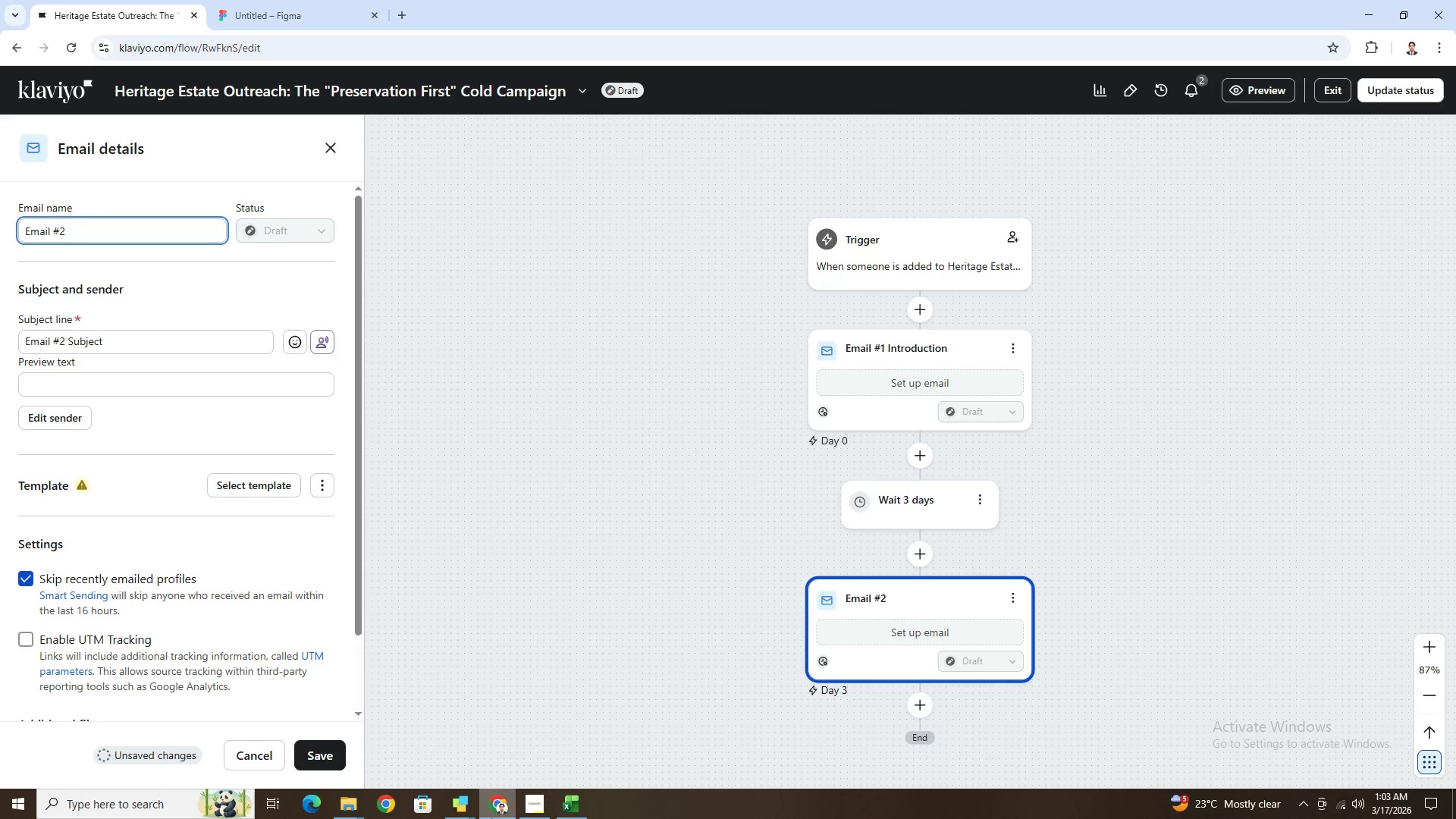 
left_click([535, 802])